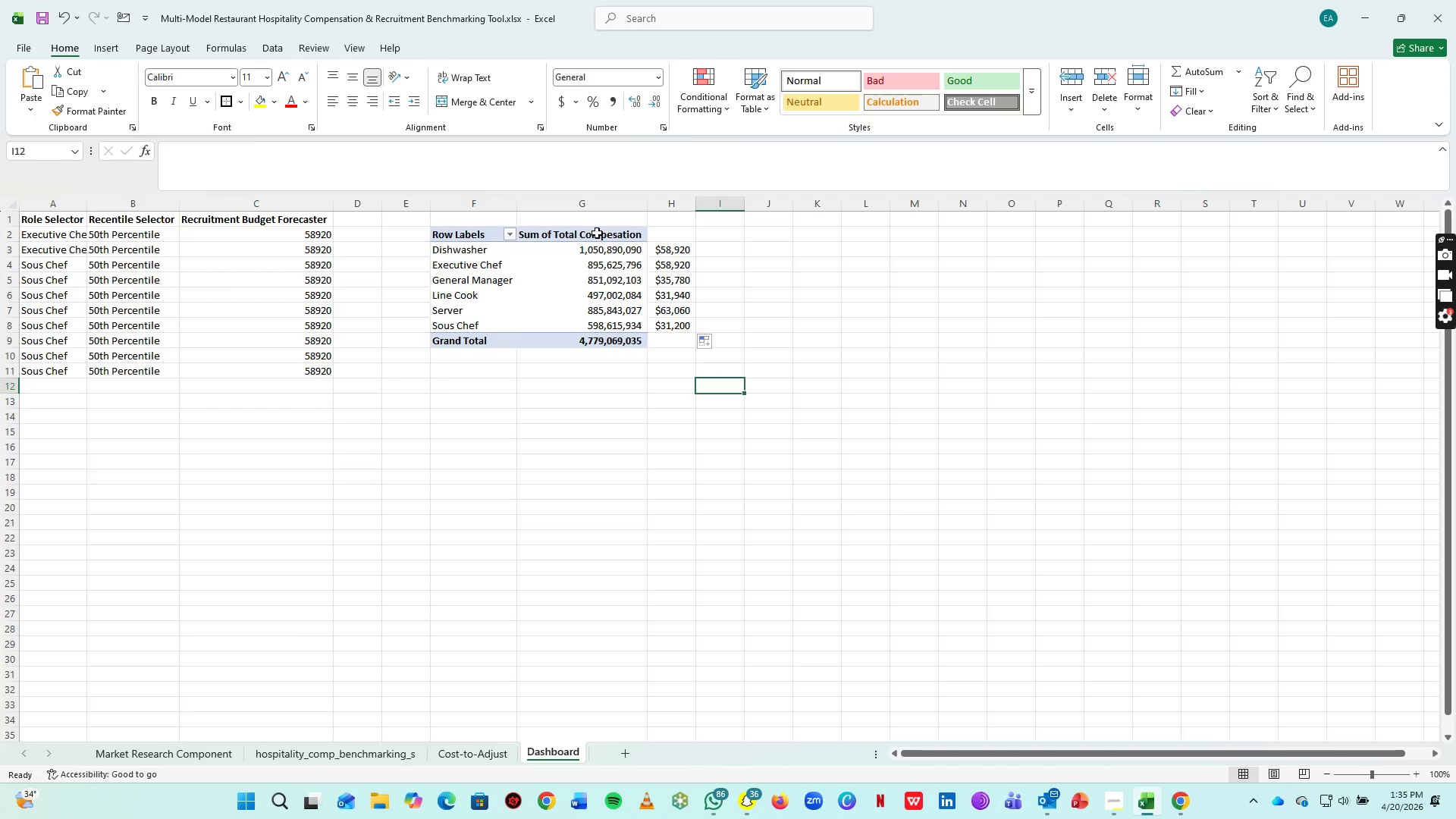 
left_click([597, 233])
 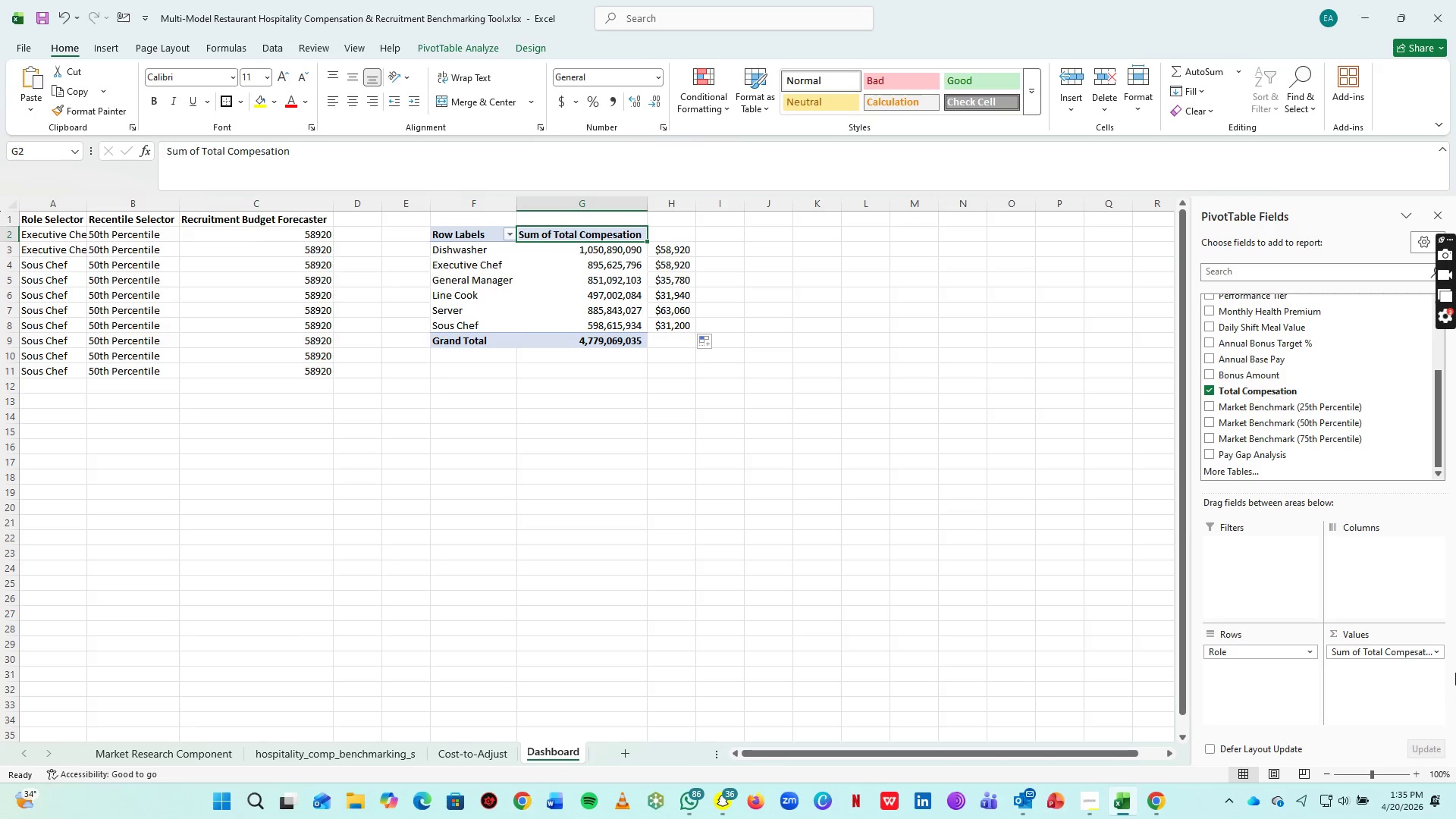 
left_click([1439, 651])
 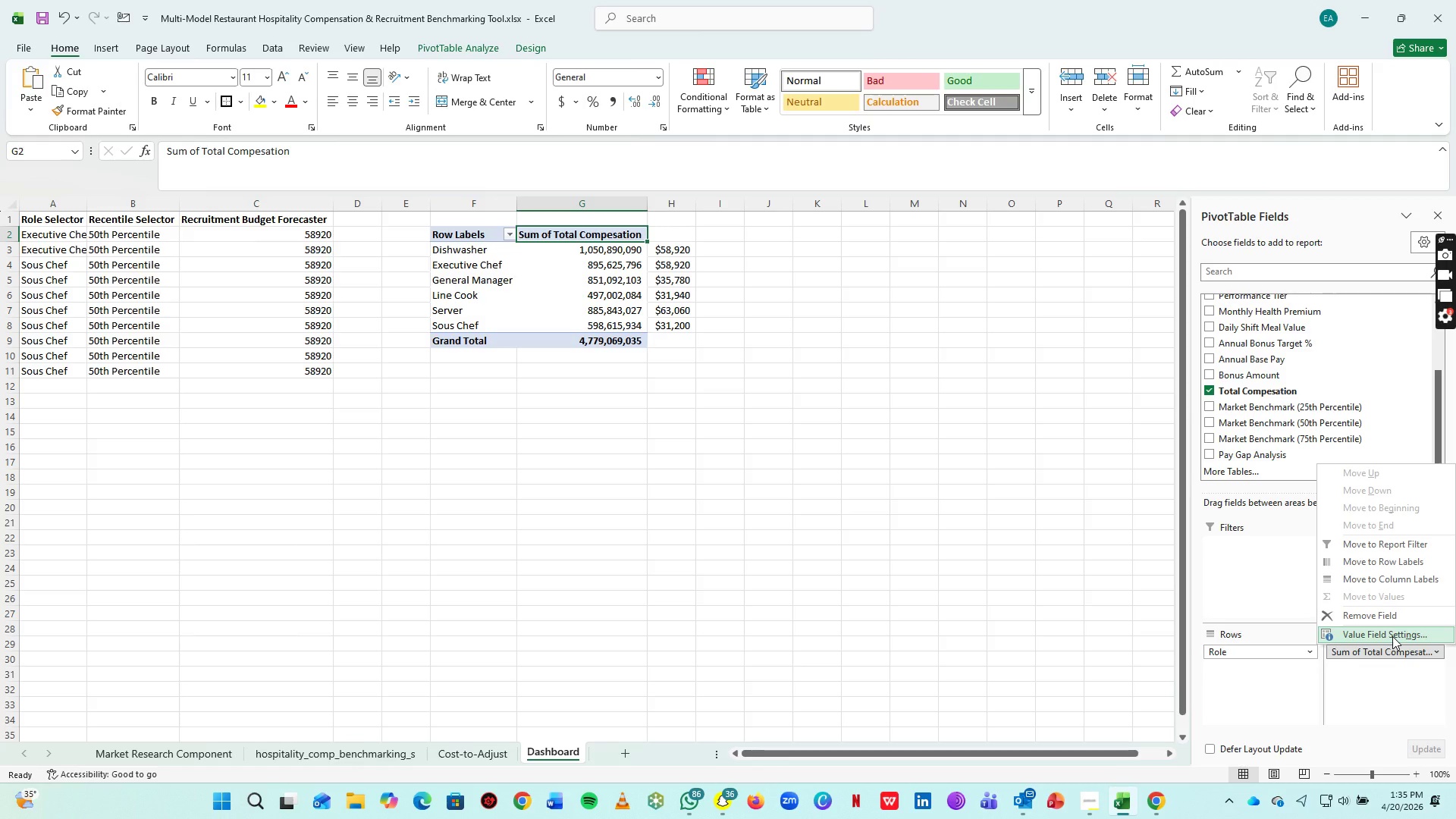 
left_click([1392, 636])
 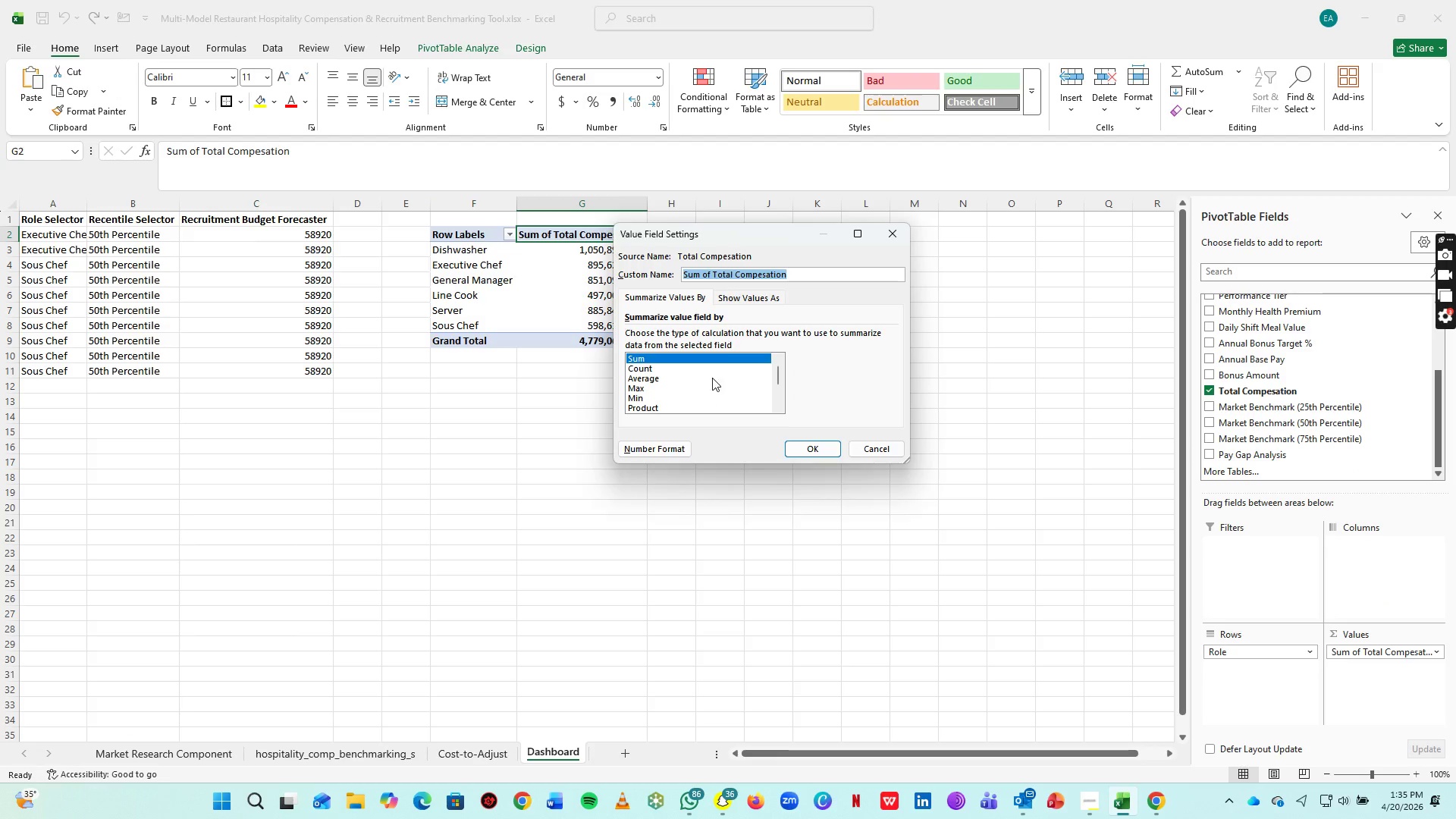 
left_click([666, 381])
 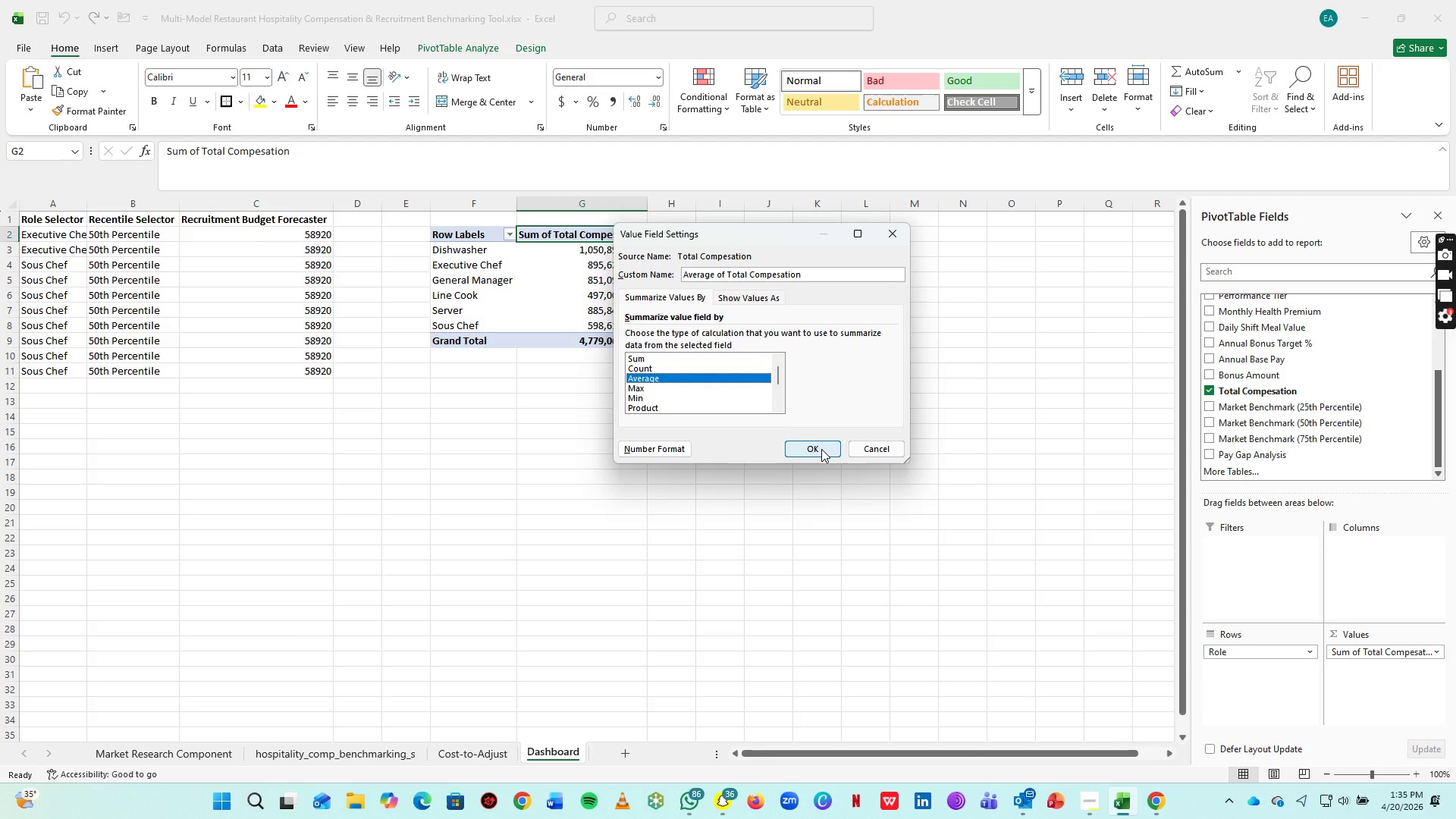 
left_click([821, 449])
 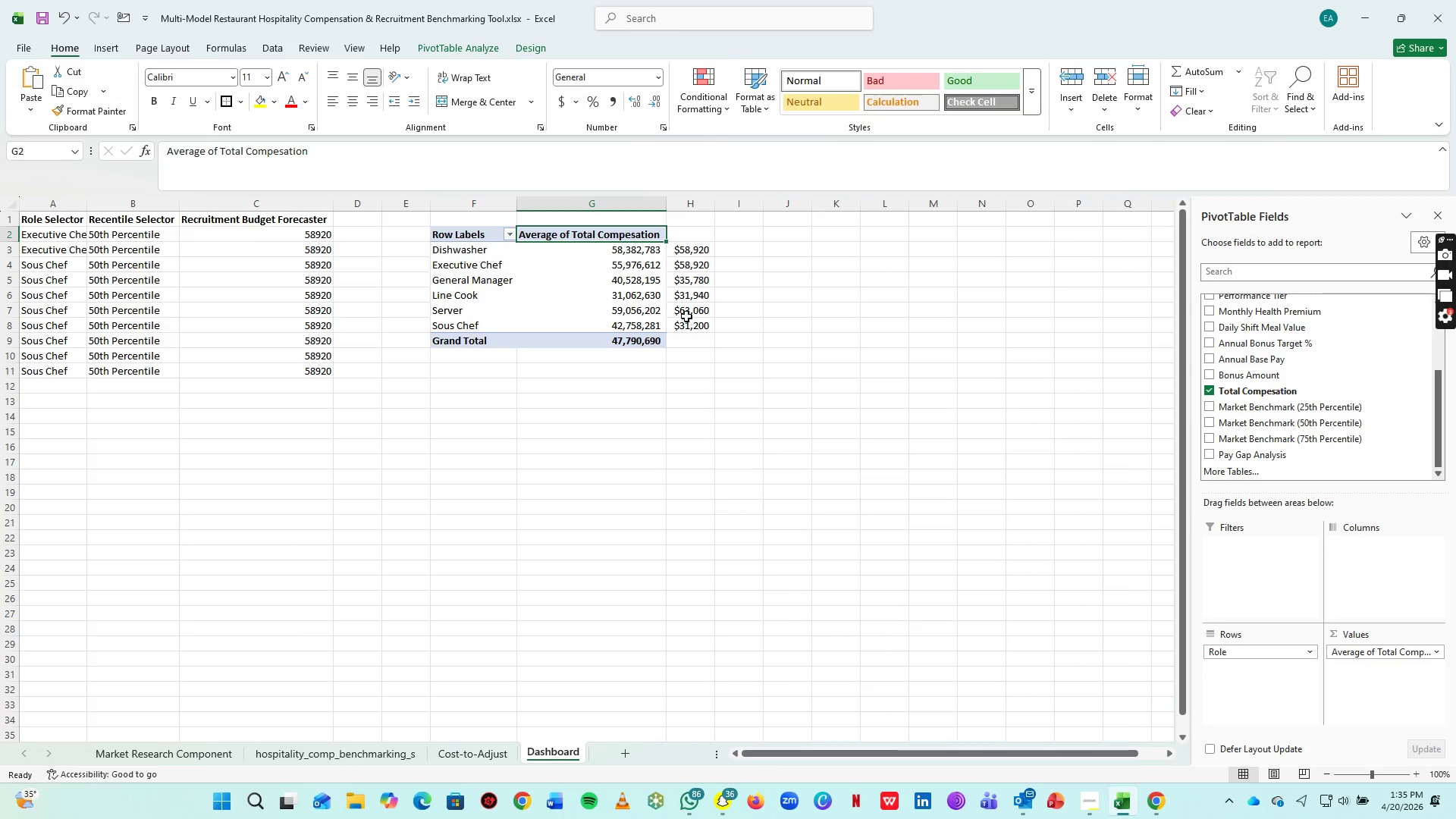 
left_click([756, 394])
 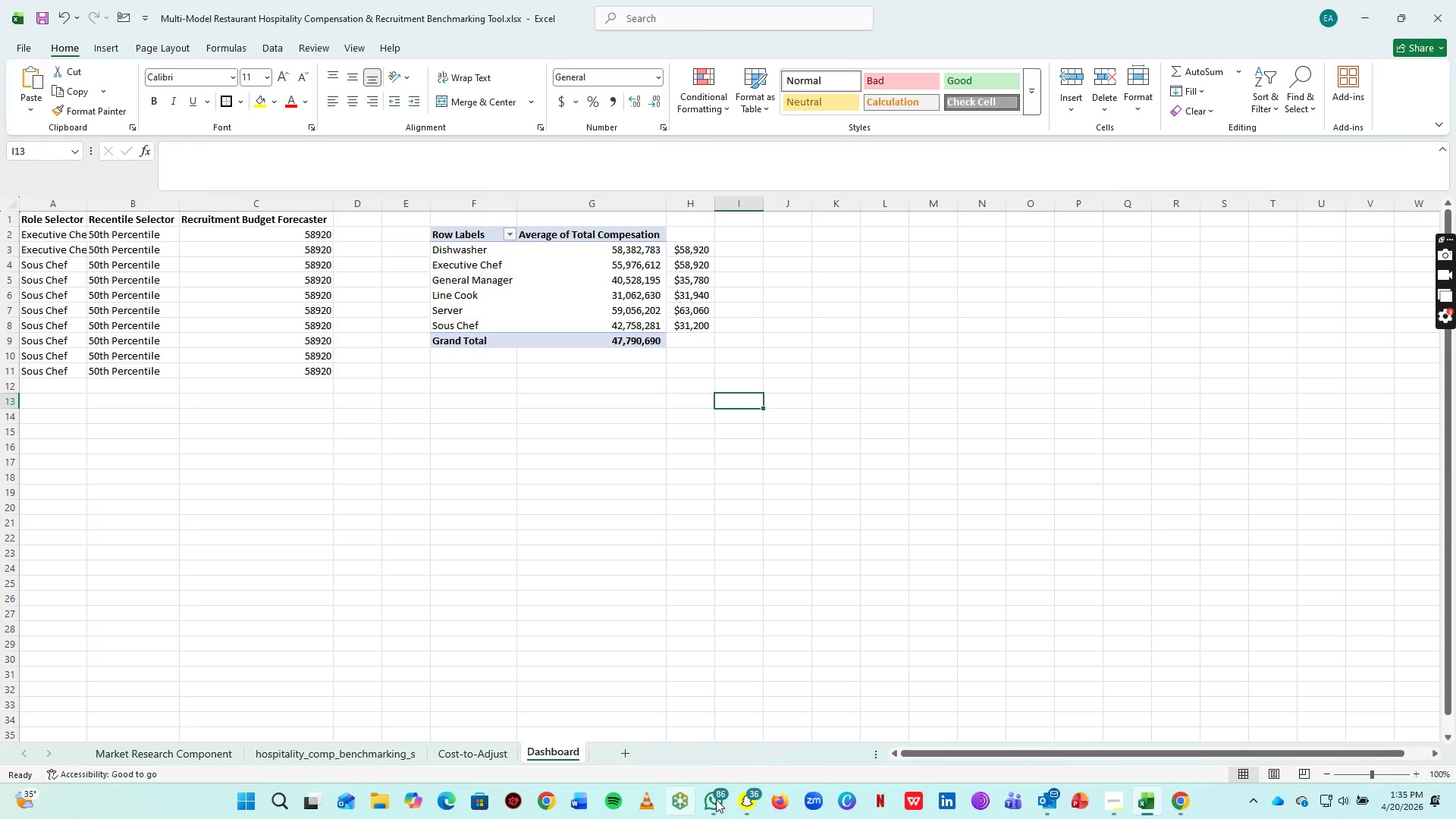 
left_click([1116, 803])